 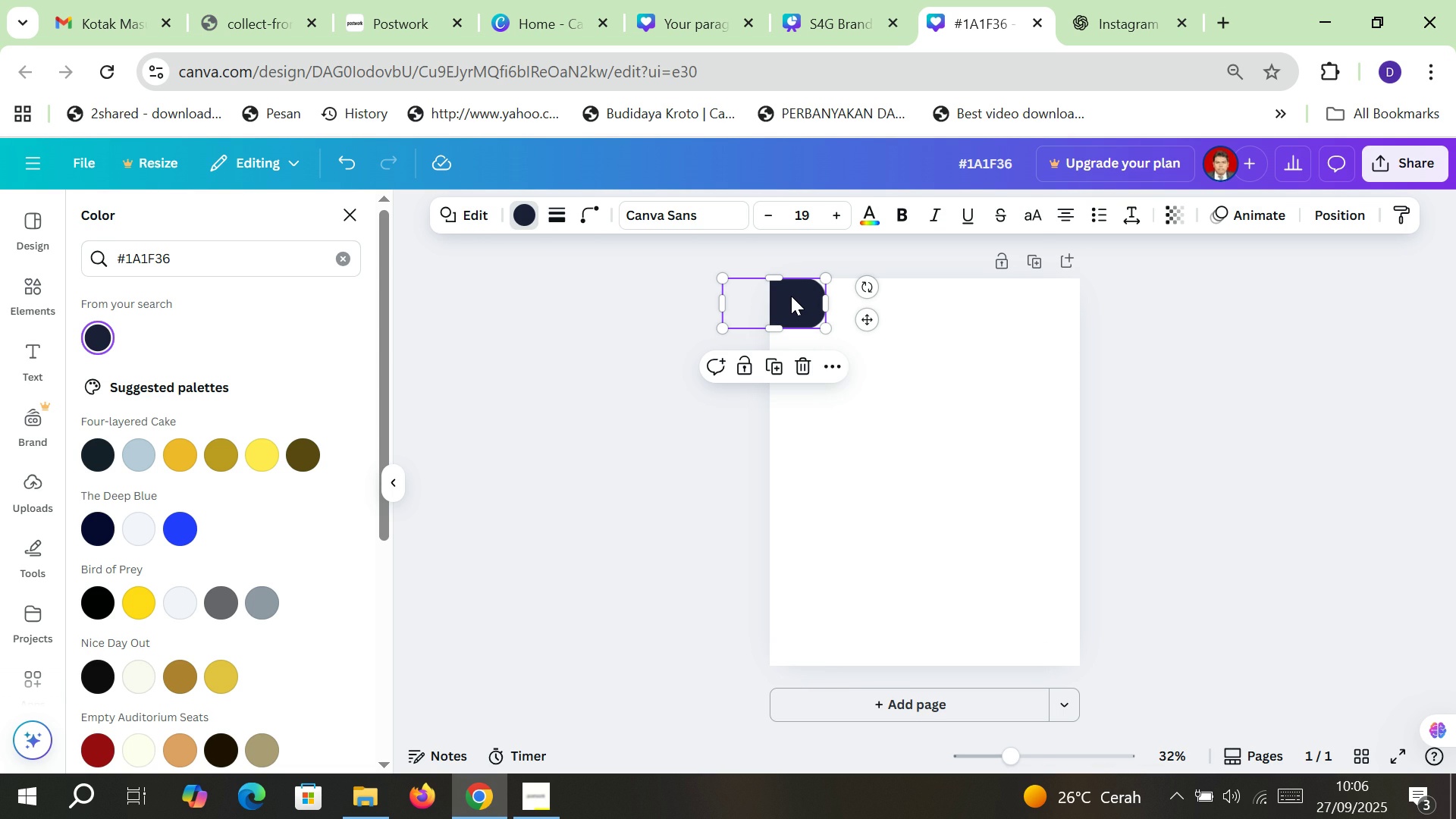 
key(Alt+BracketRight)
 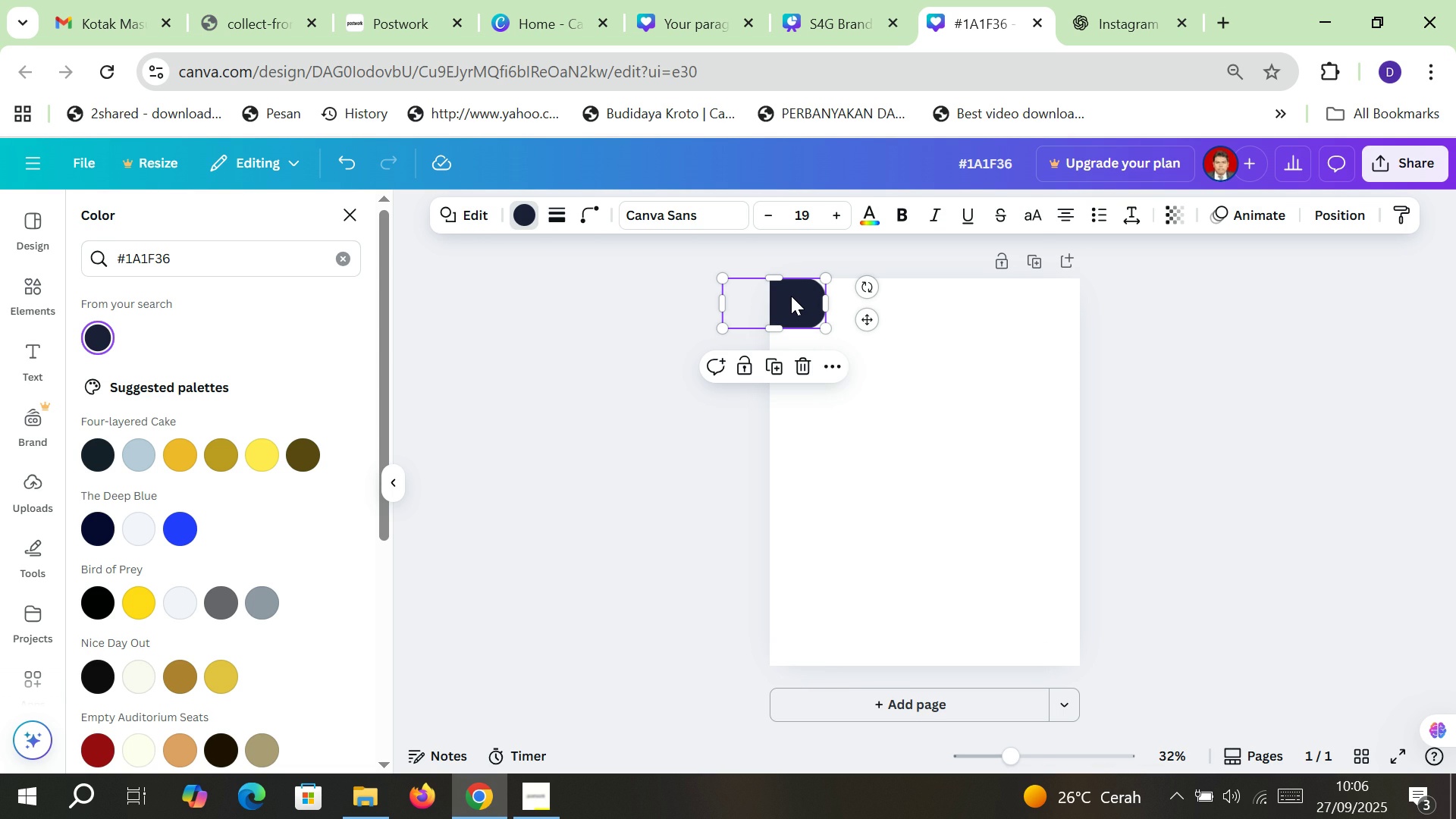 
key(Alt+BracketRight)
 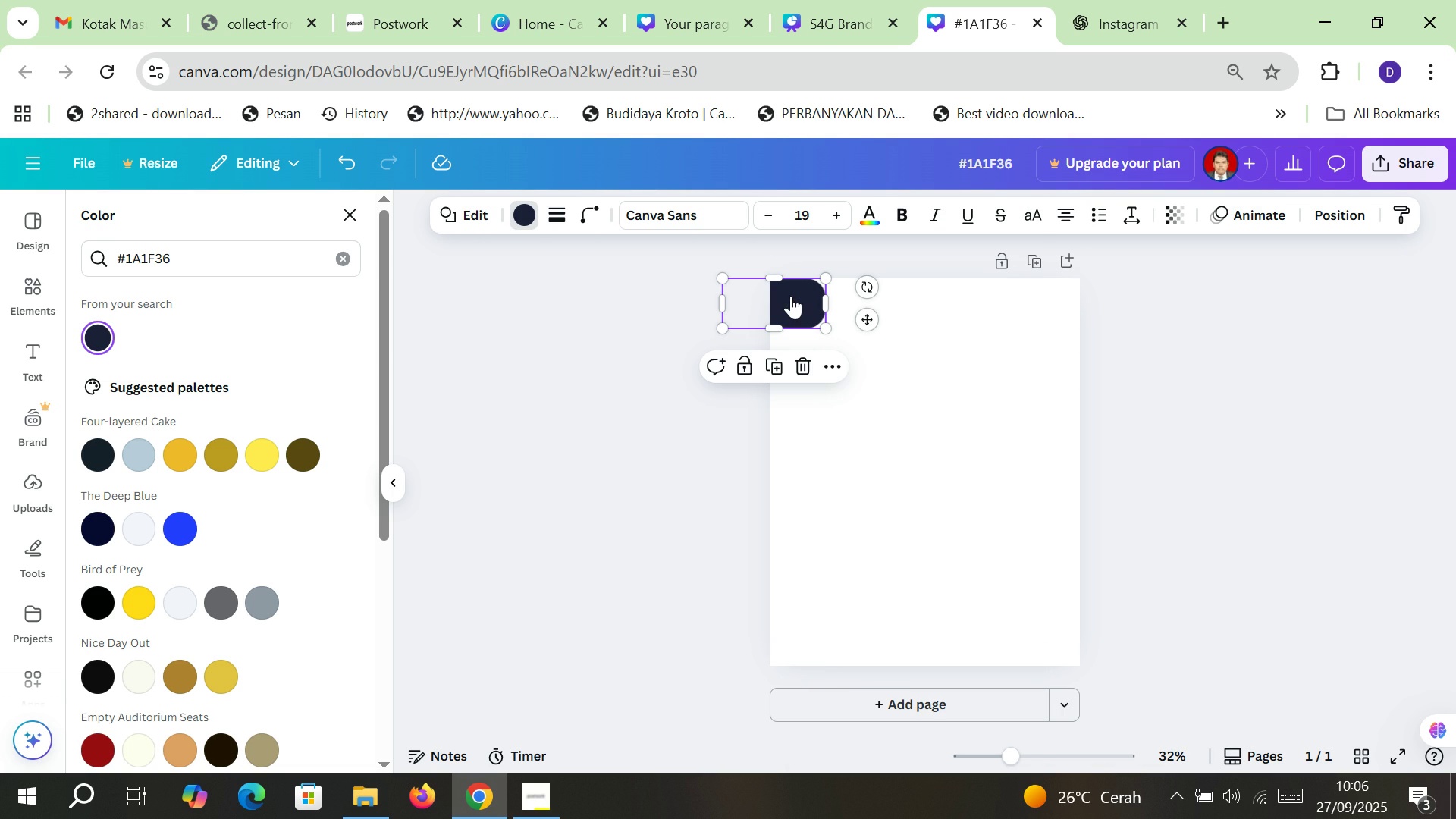 
right_click([791, 296])
 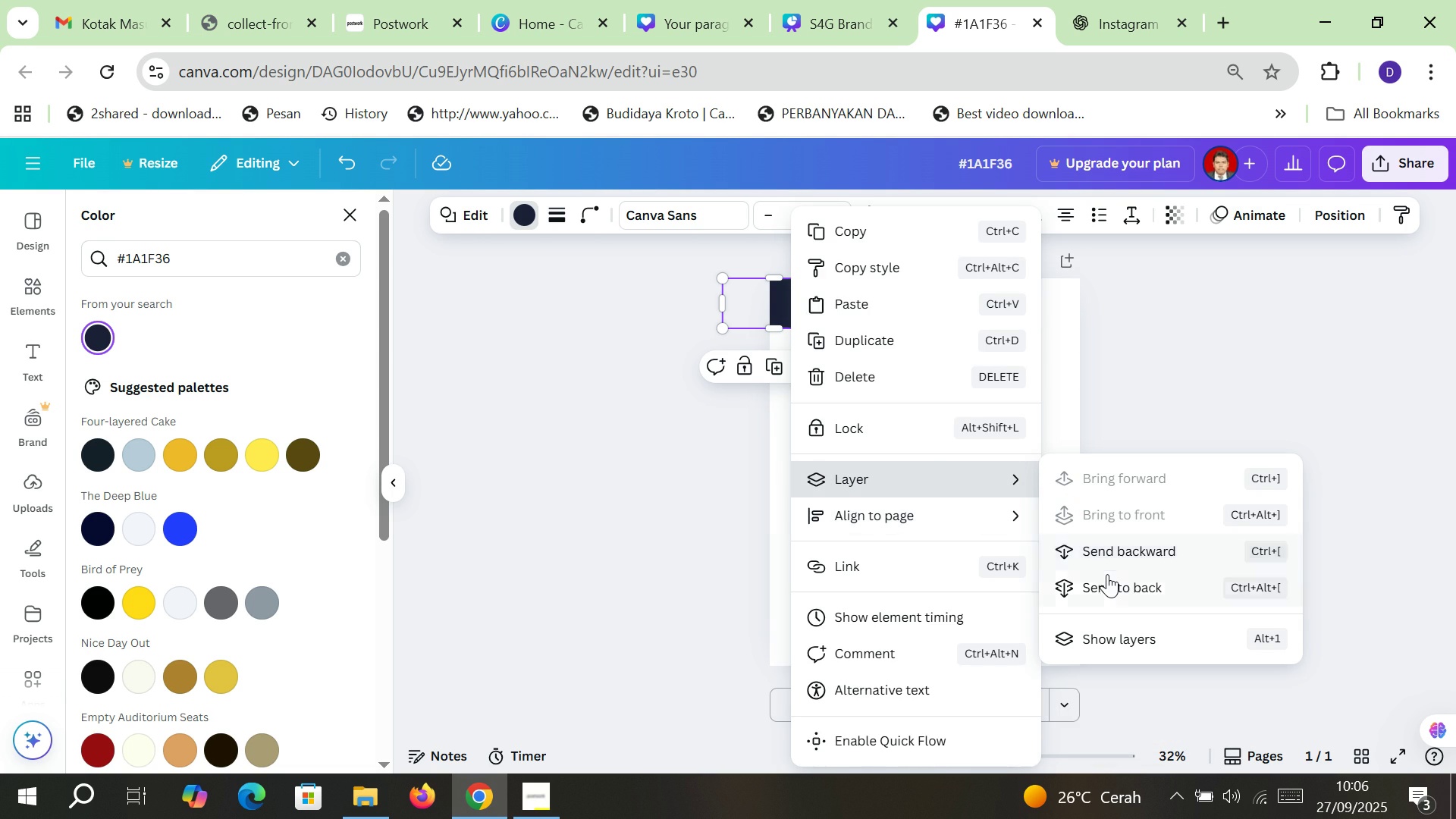 
left_click([1109, 574])
 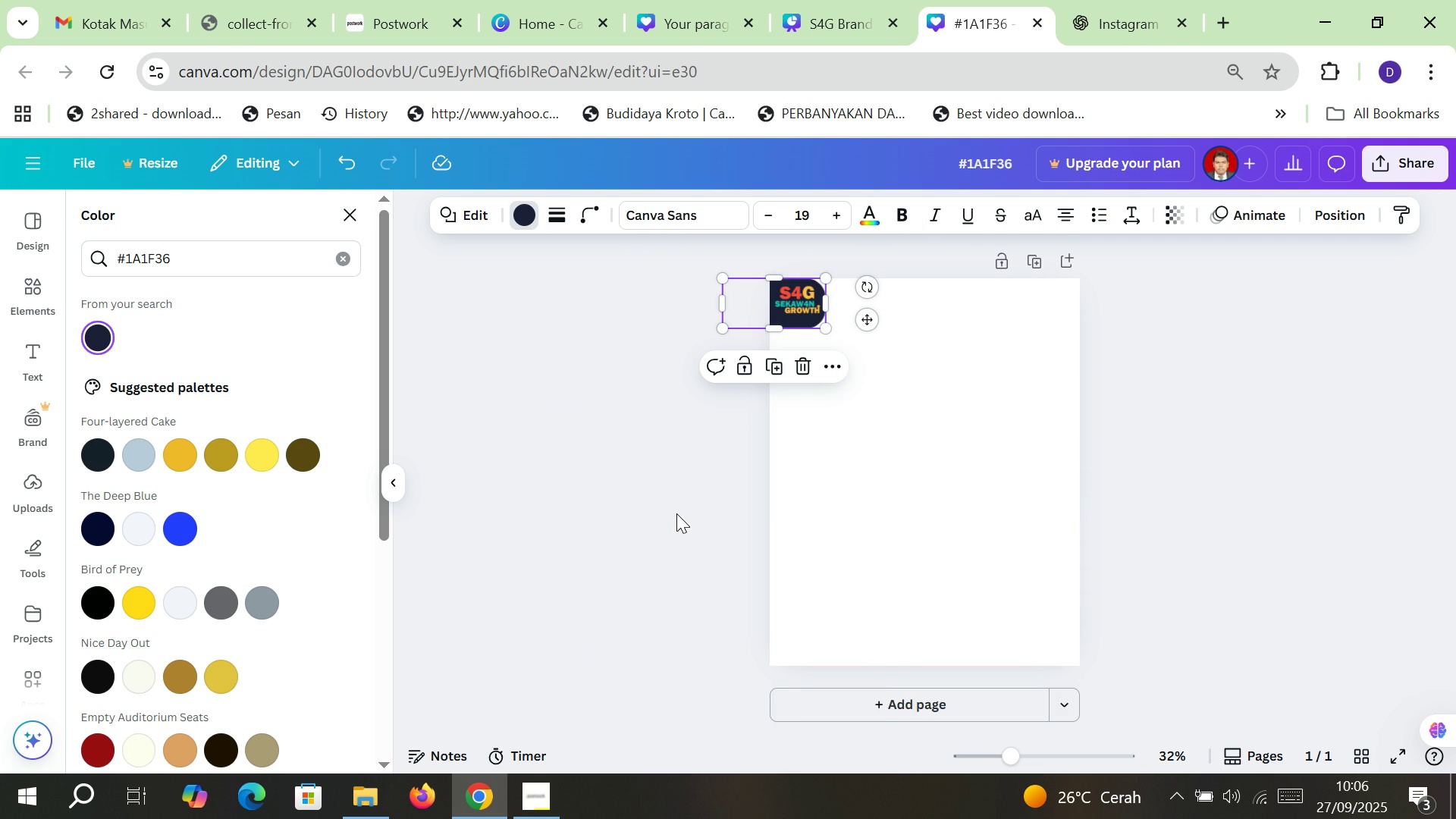 
left_click([676, 513])
 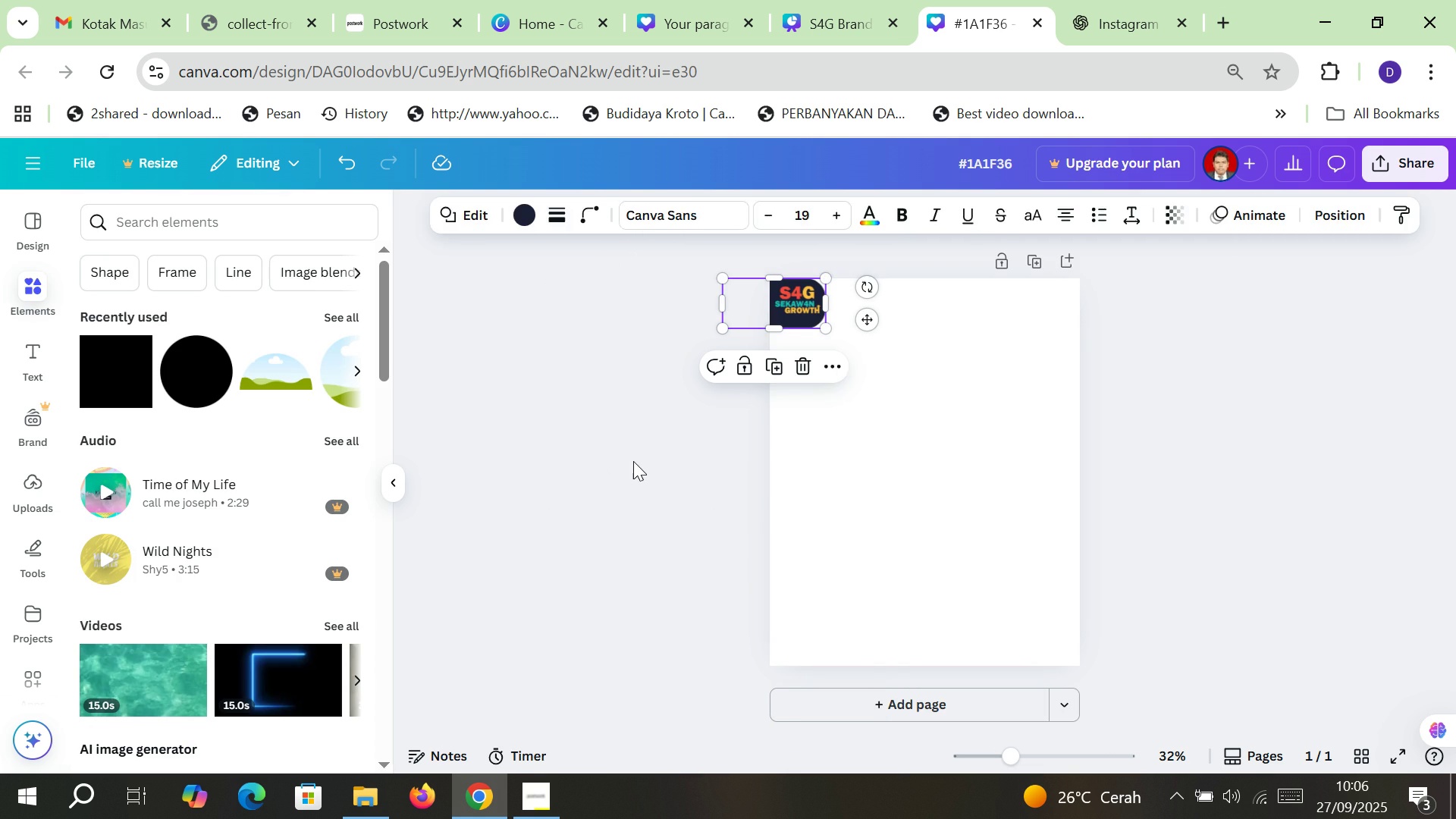 
double_click([637, 461])
 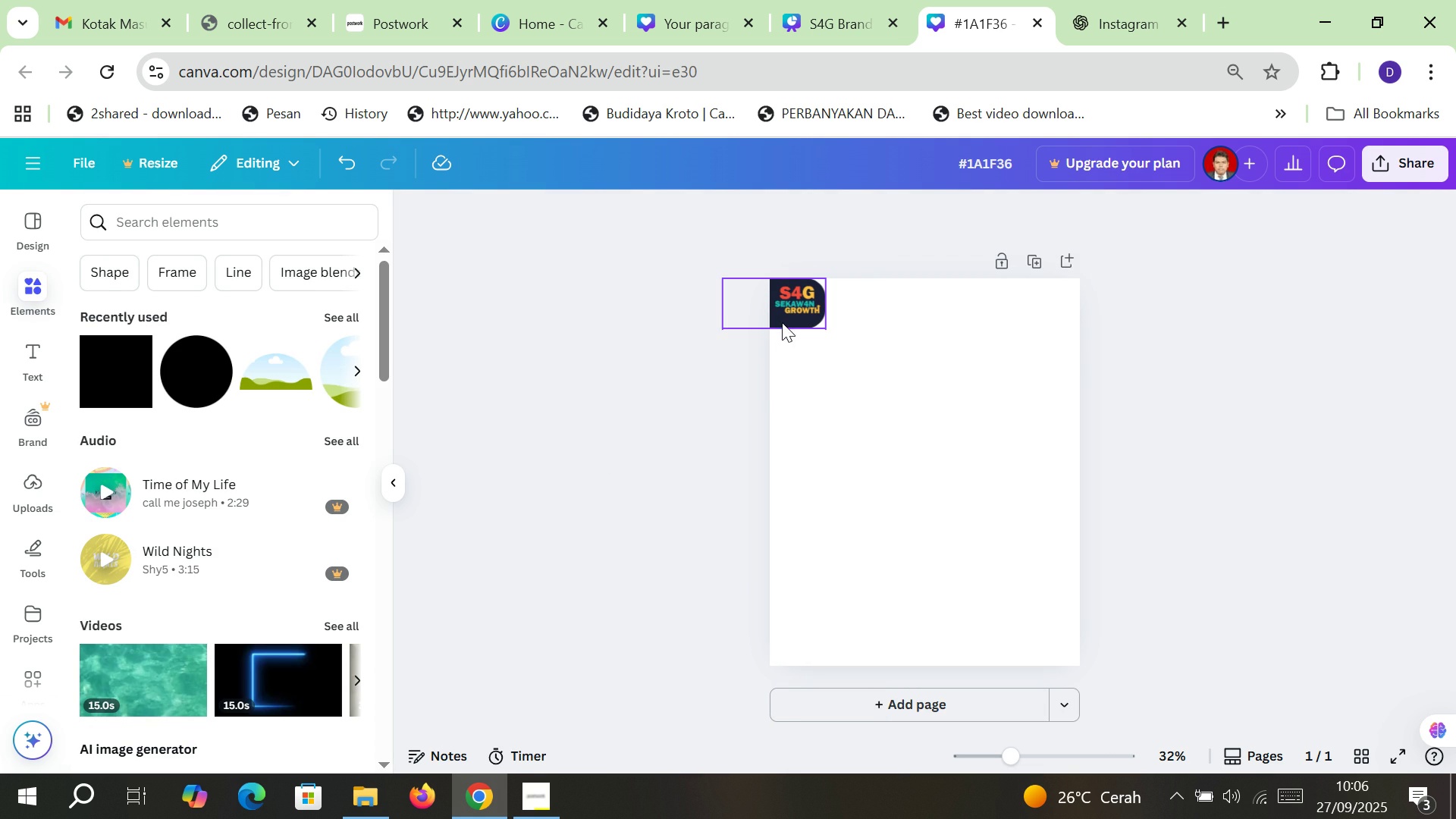 
left_click([782, 322])